 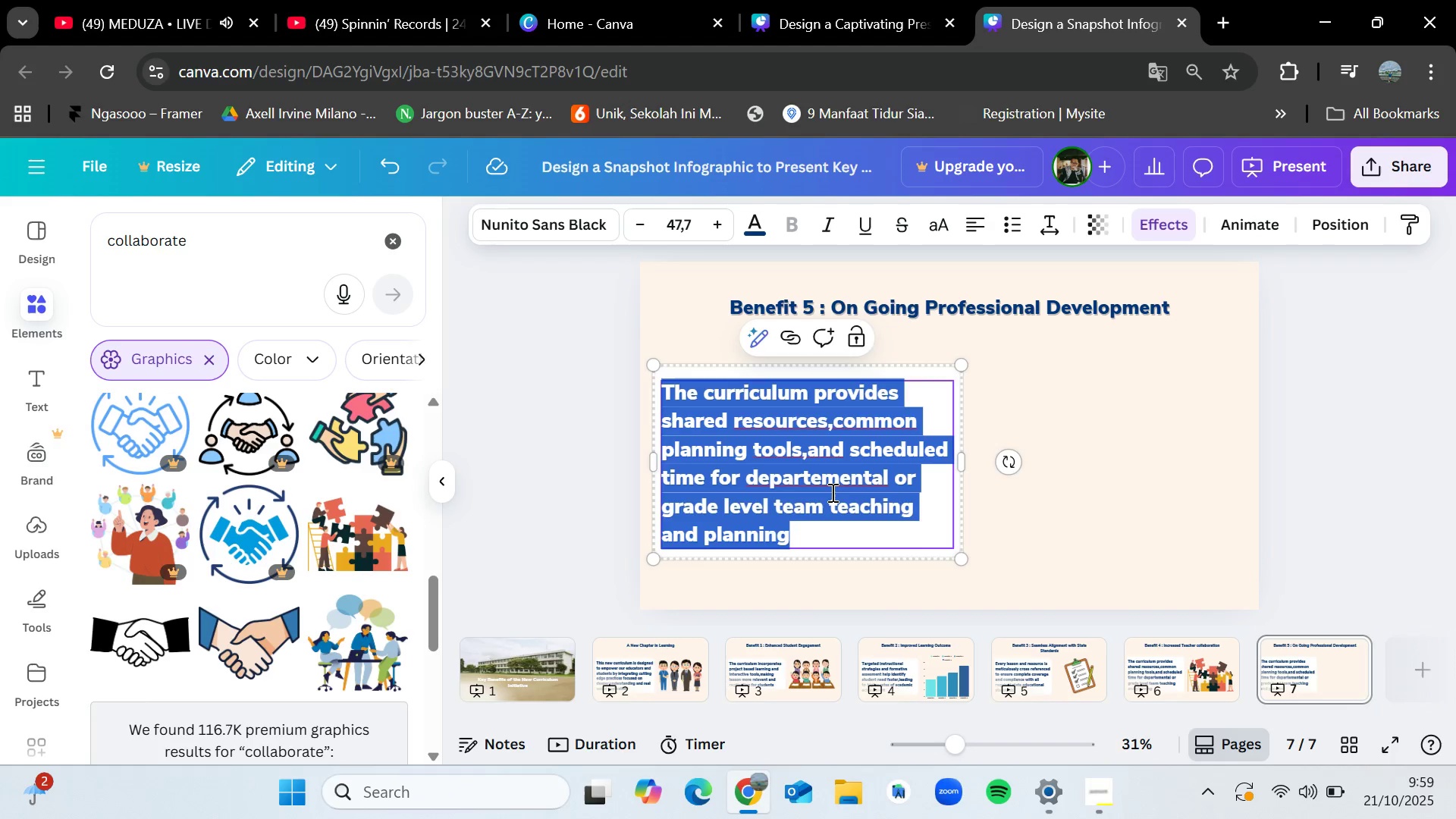 
key(Backspace)
type(Extensive training)
 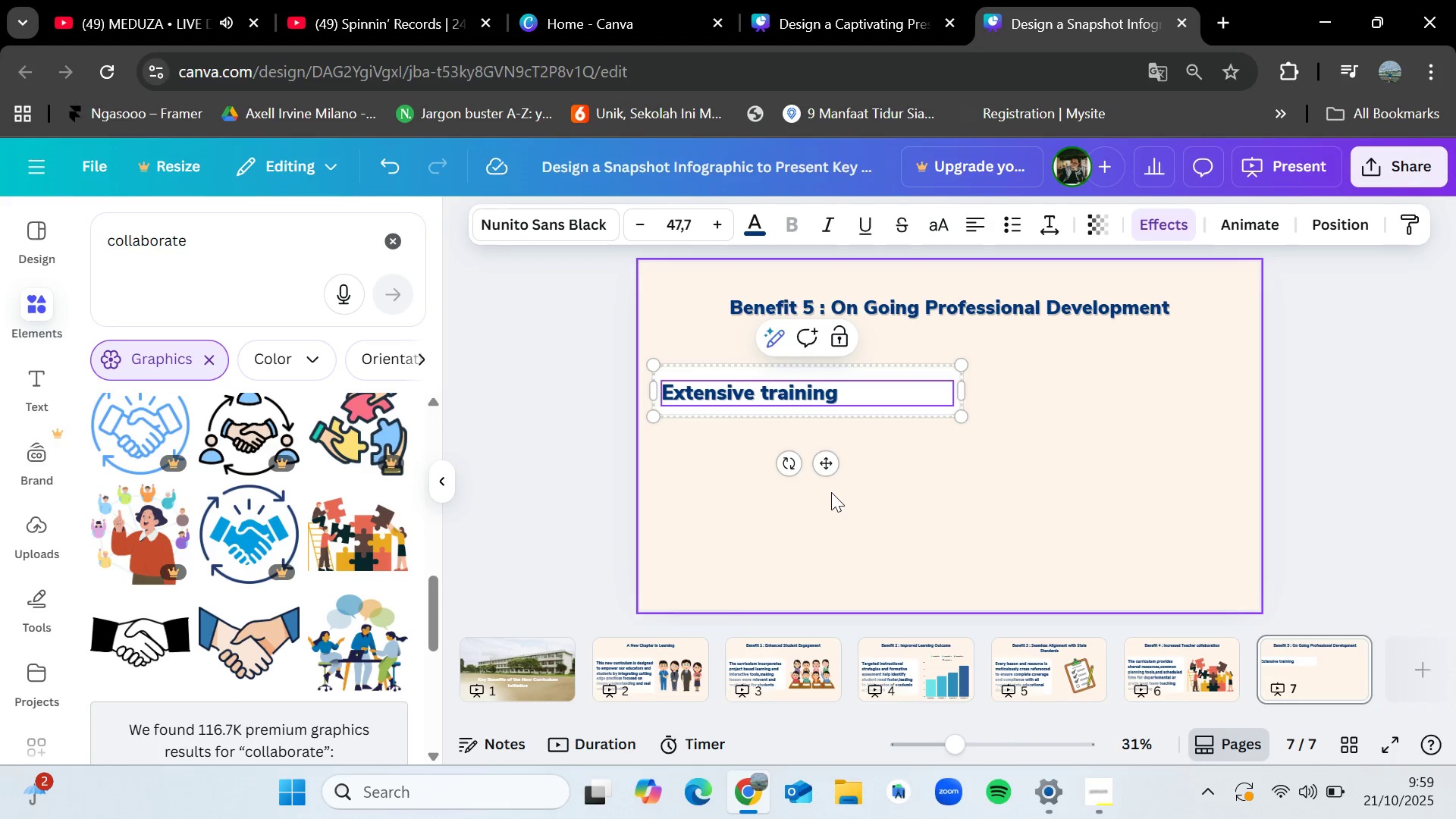 
type(,resouy)
key(Backspace)
type(rces,and follow up workshops are provied)
key(Backspace)
key(Backspace)
type(ded to s)
key(Backspace)
type(ensure all teachers are comfortable)
 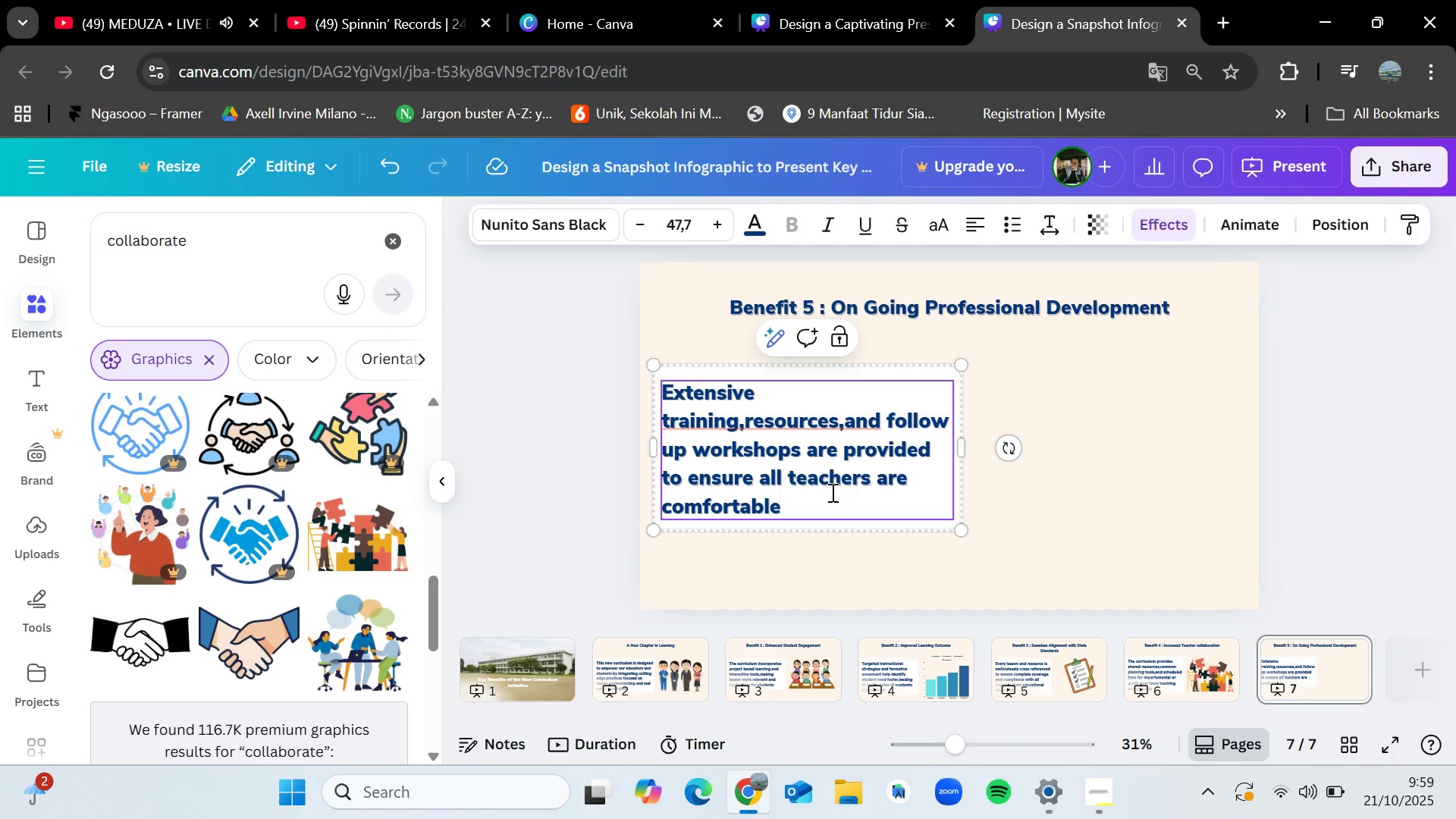 
type( and proficient)
 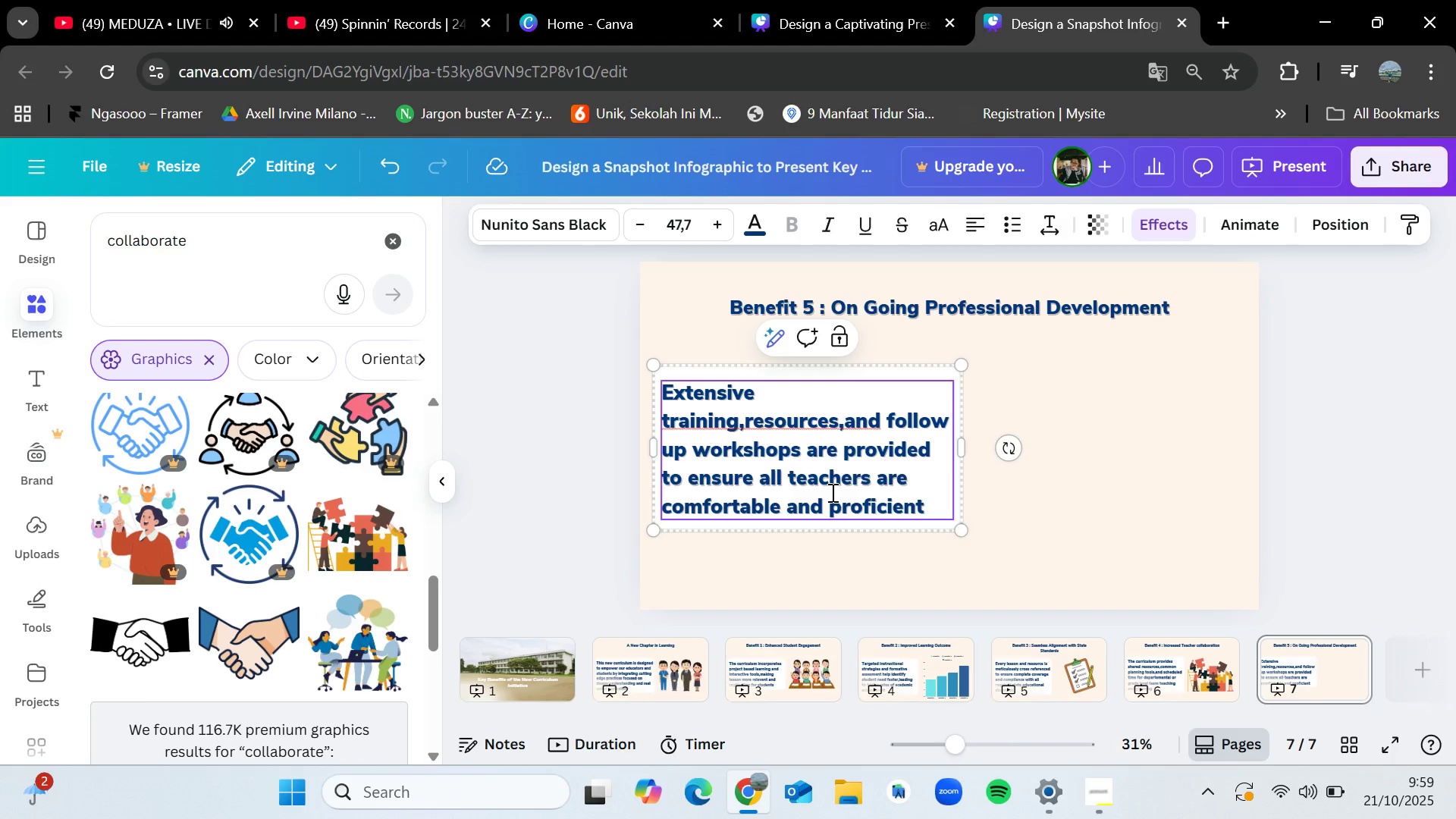 
type( in implementing the new framework)
 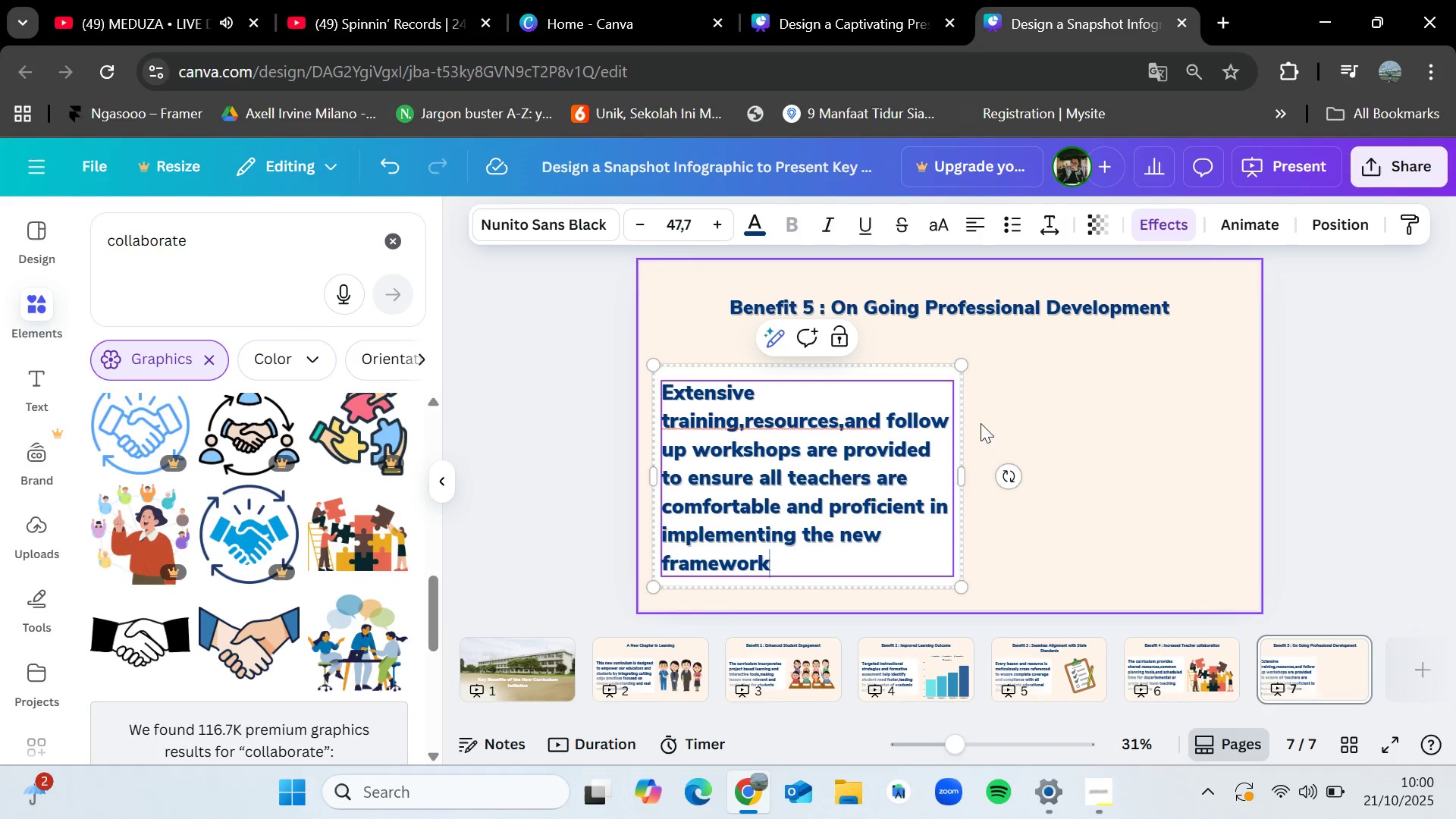 
left_click([1027, 416])